 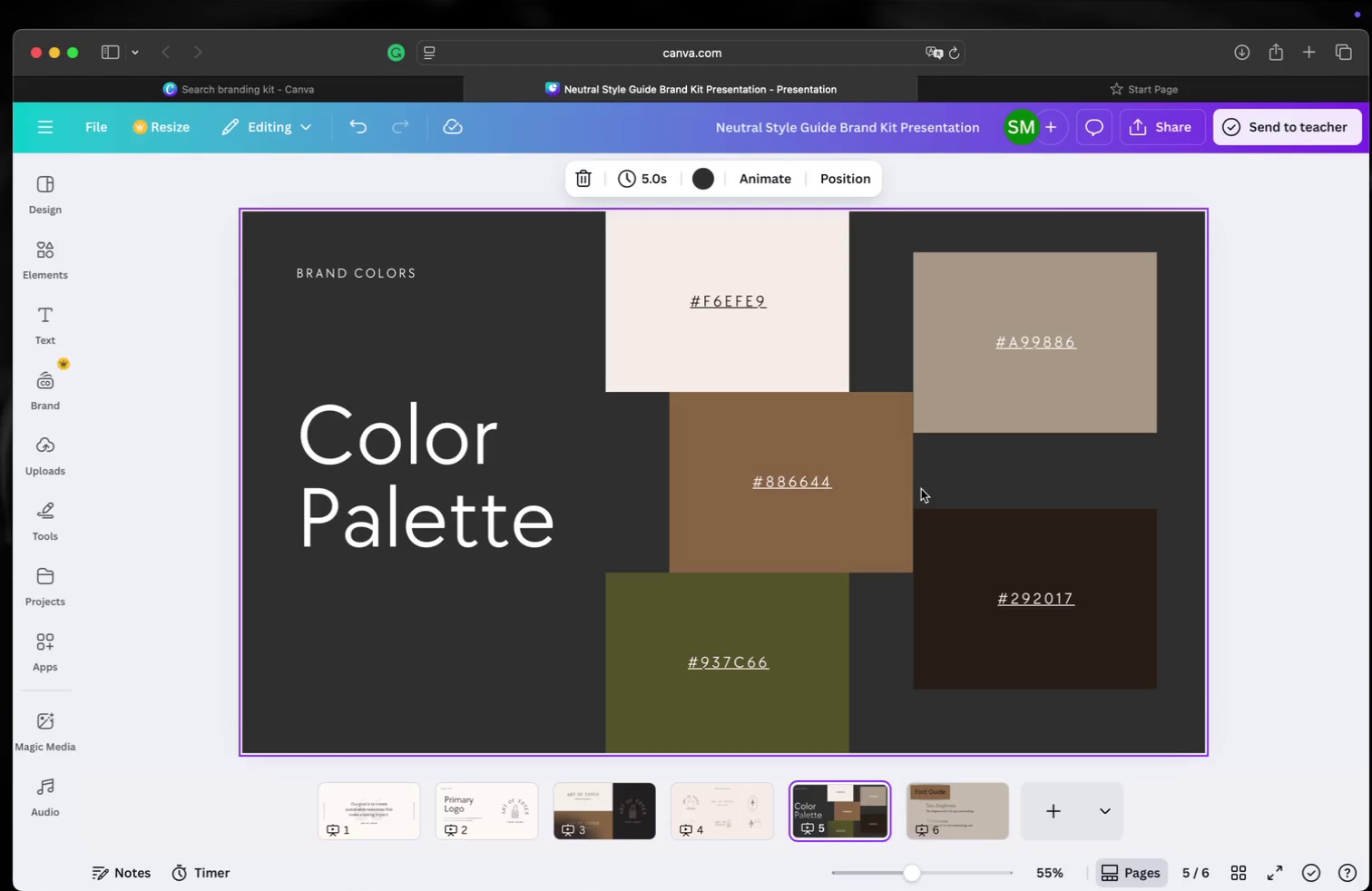 
left_click([1276, 543])
 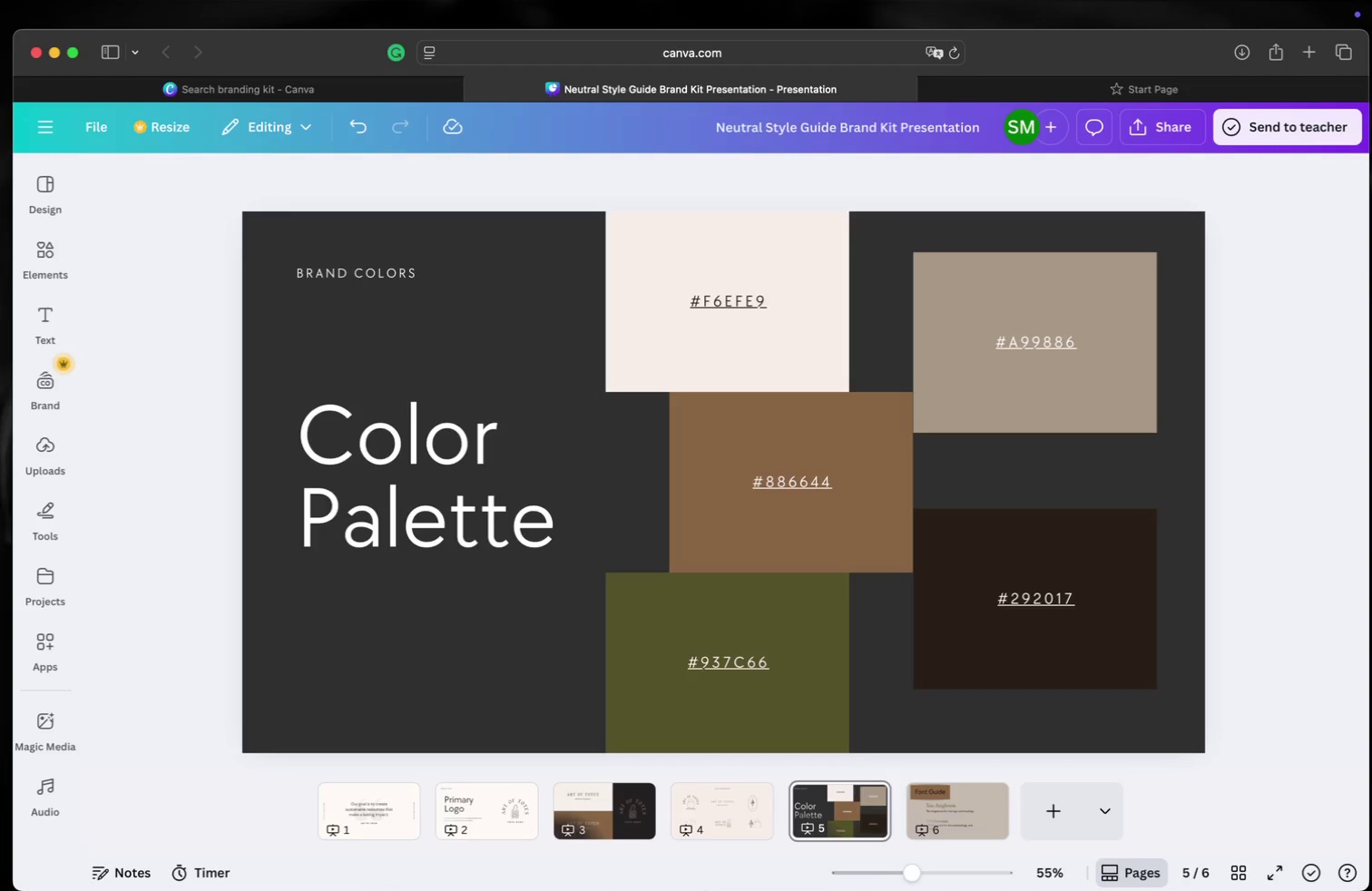 
left_click([638, 890])
 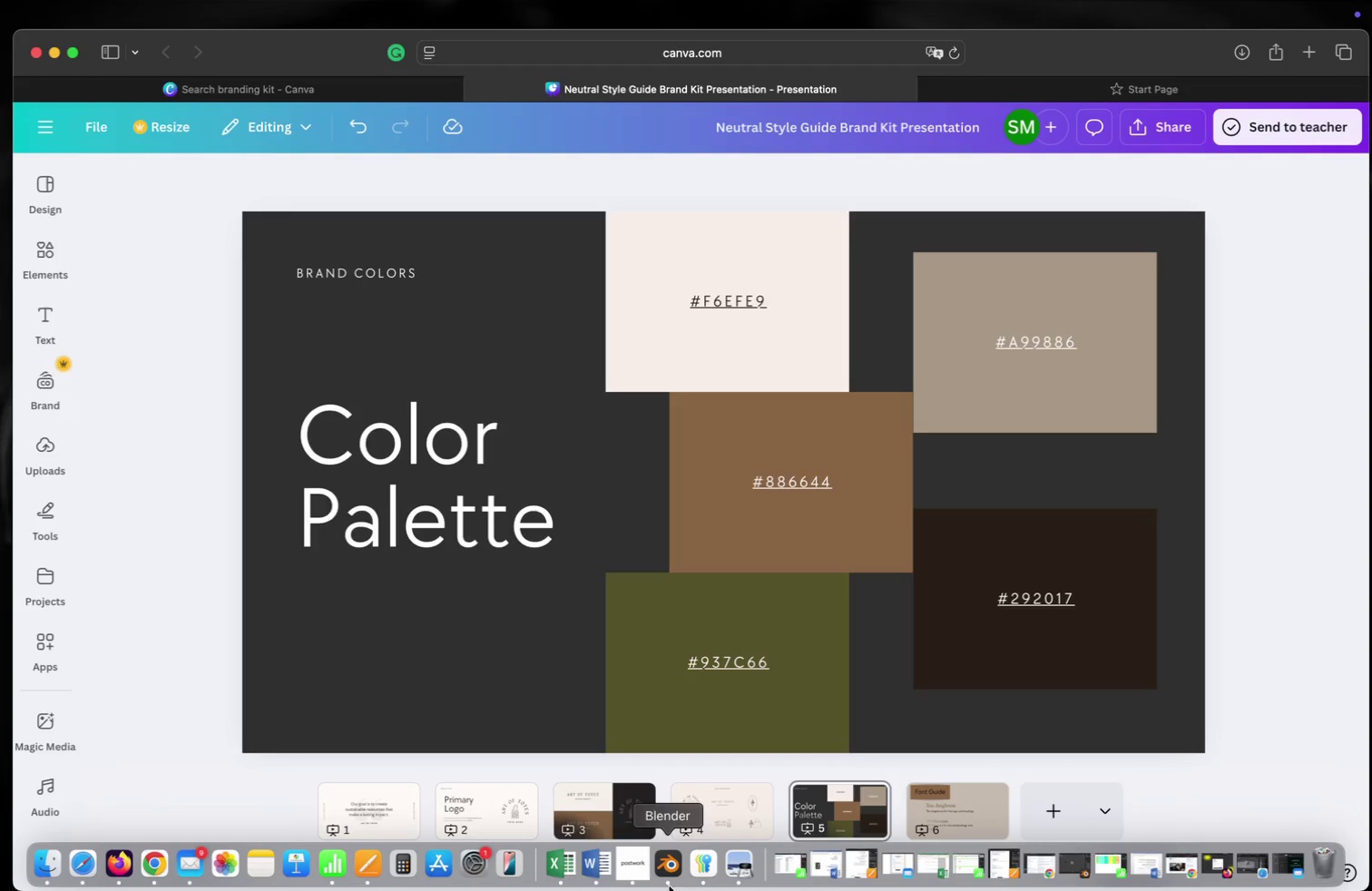 
left_click([636, 876])
 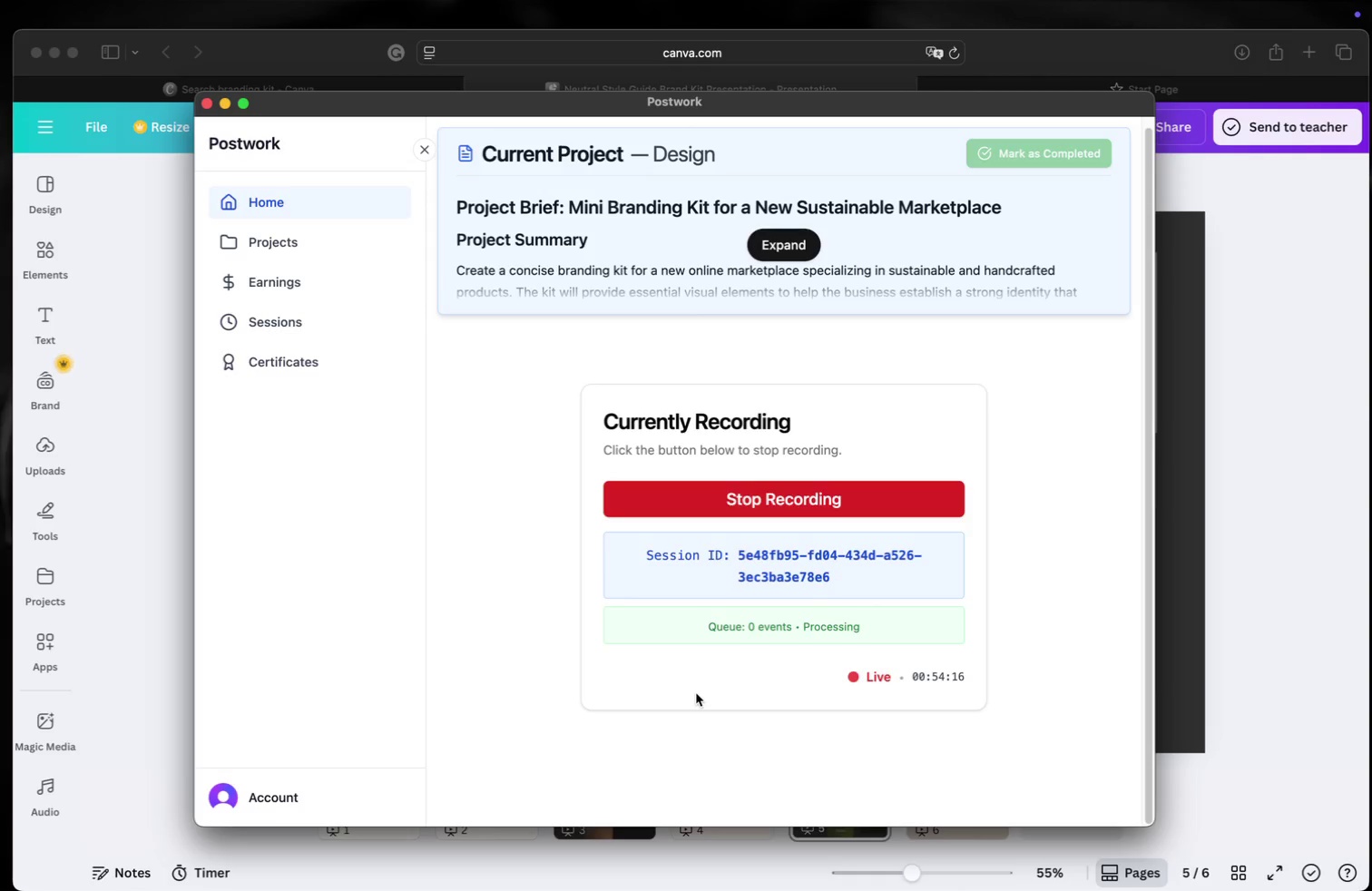 
wait(124.74)
 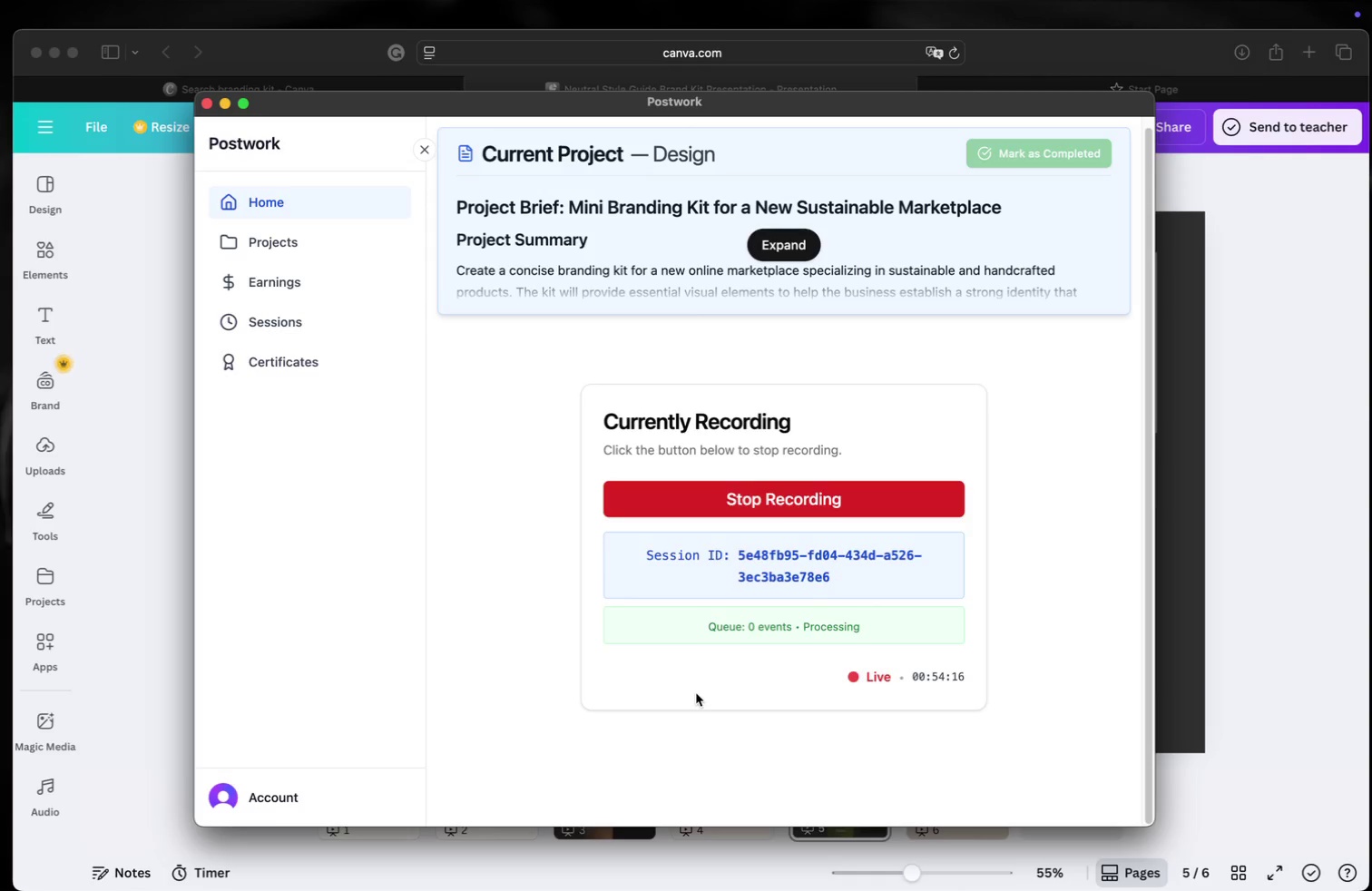 
left_click([1319, 496])
 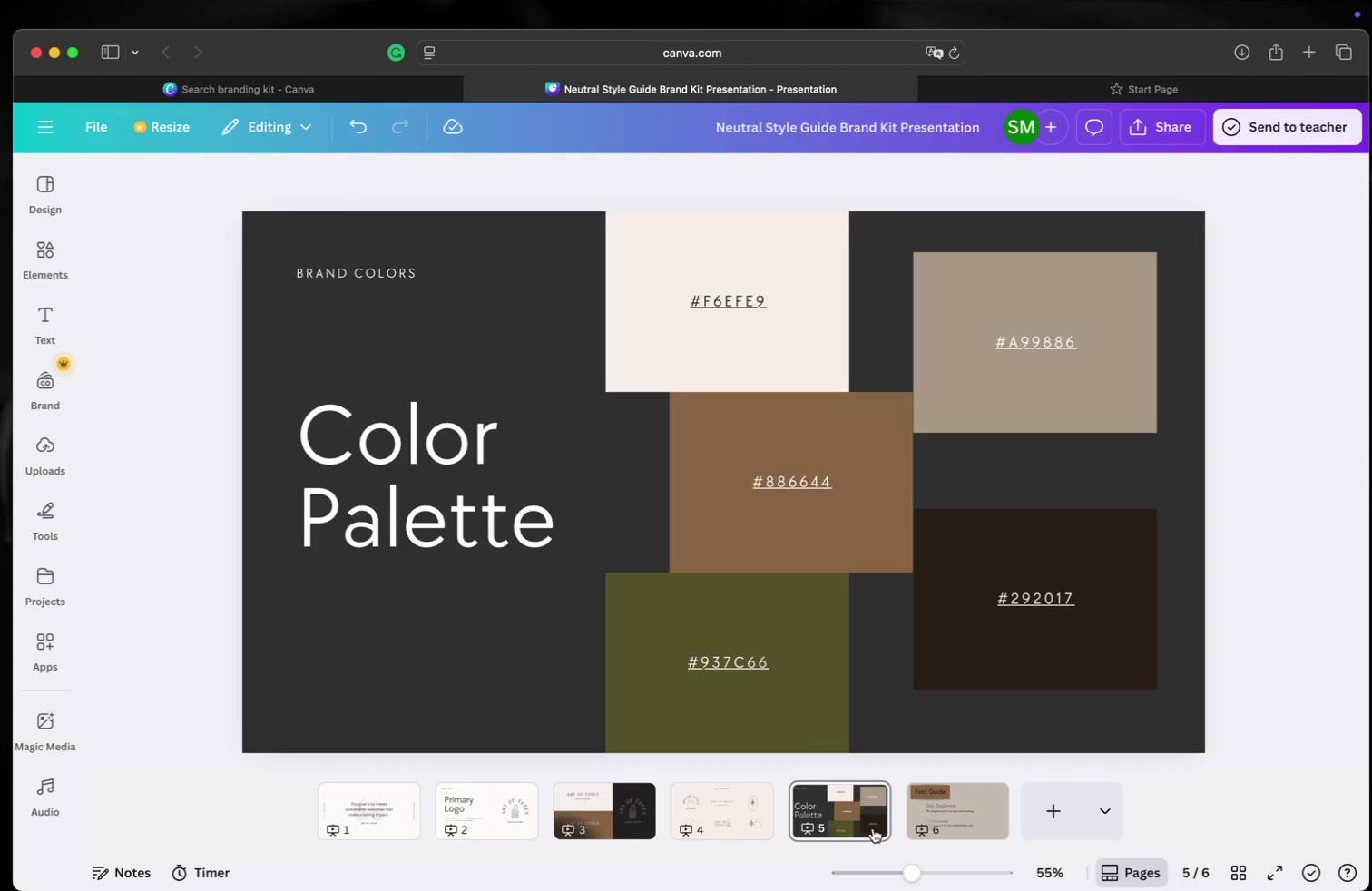 
left_click([971, 815])
 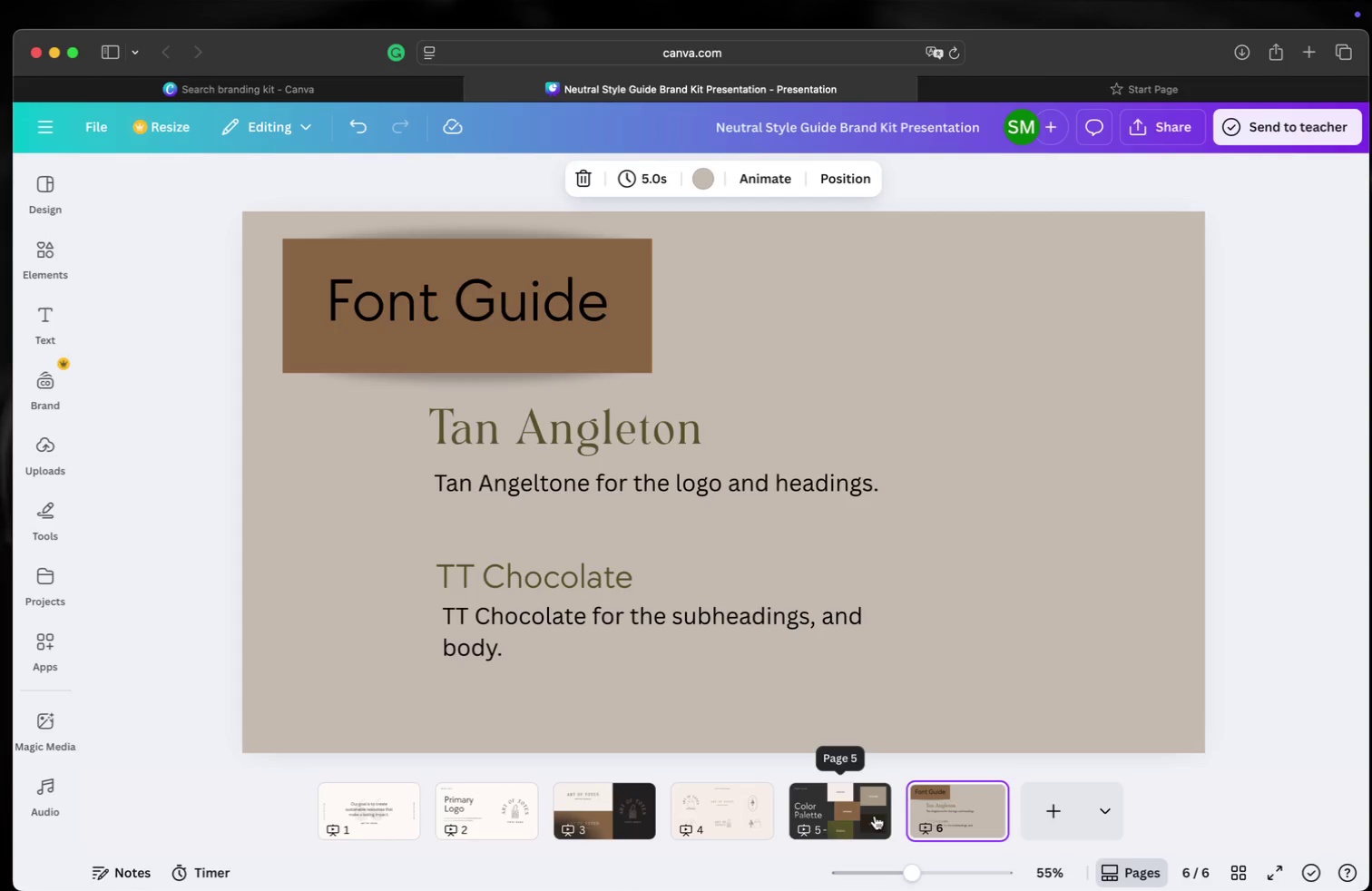 
left_click([875, 816])
 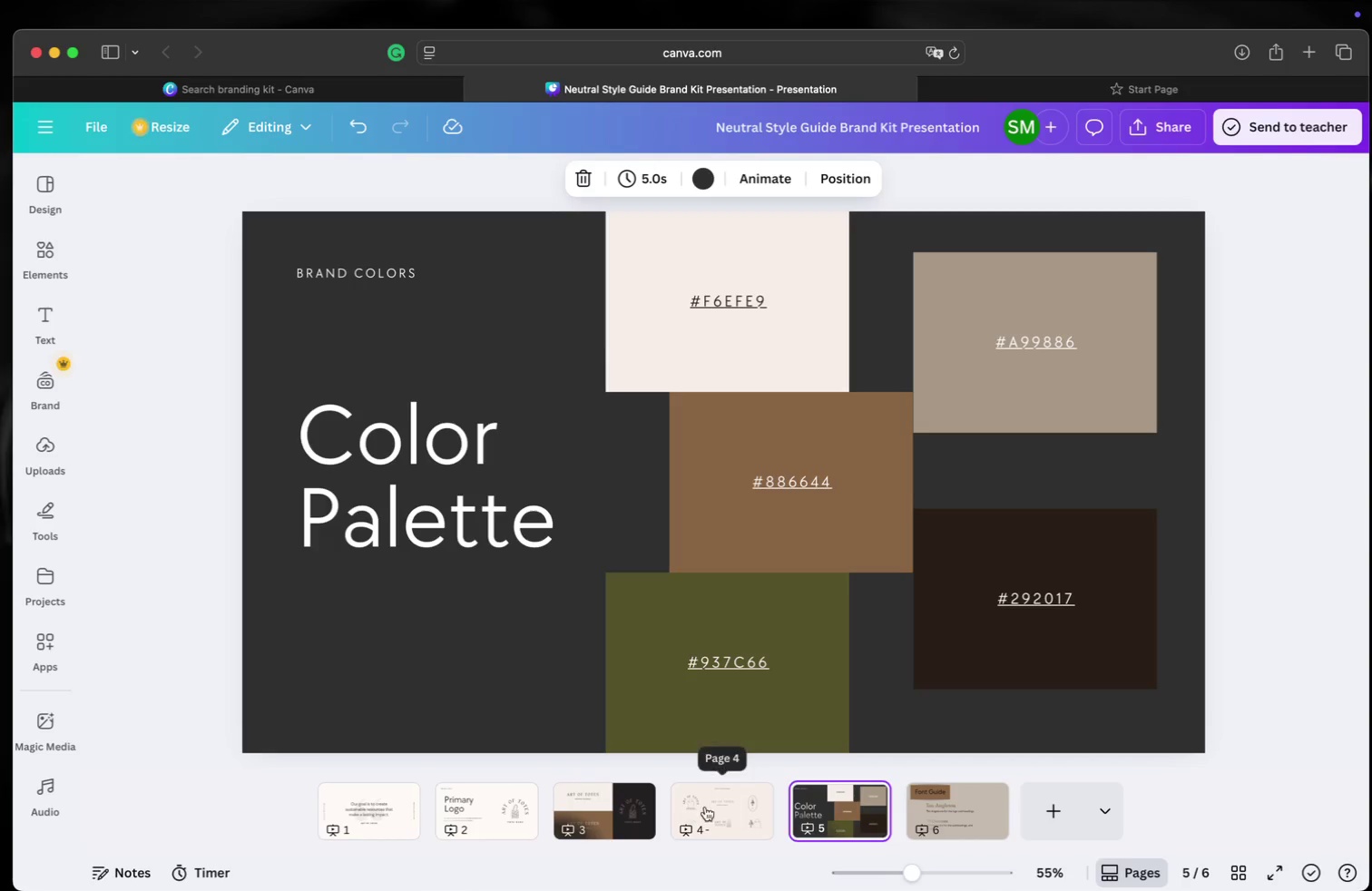 
left_click([720, 809])
 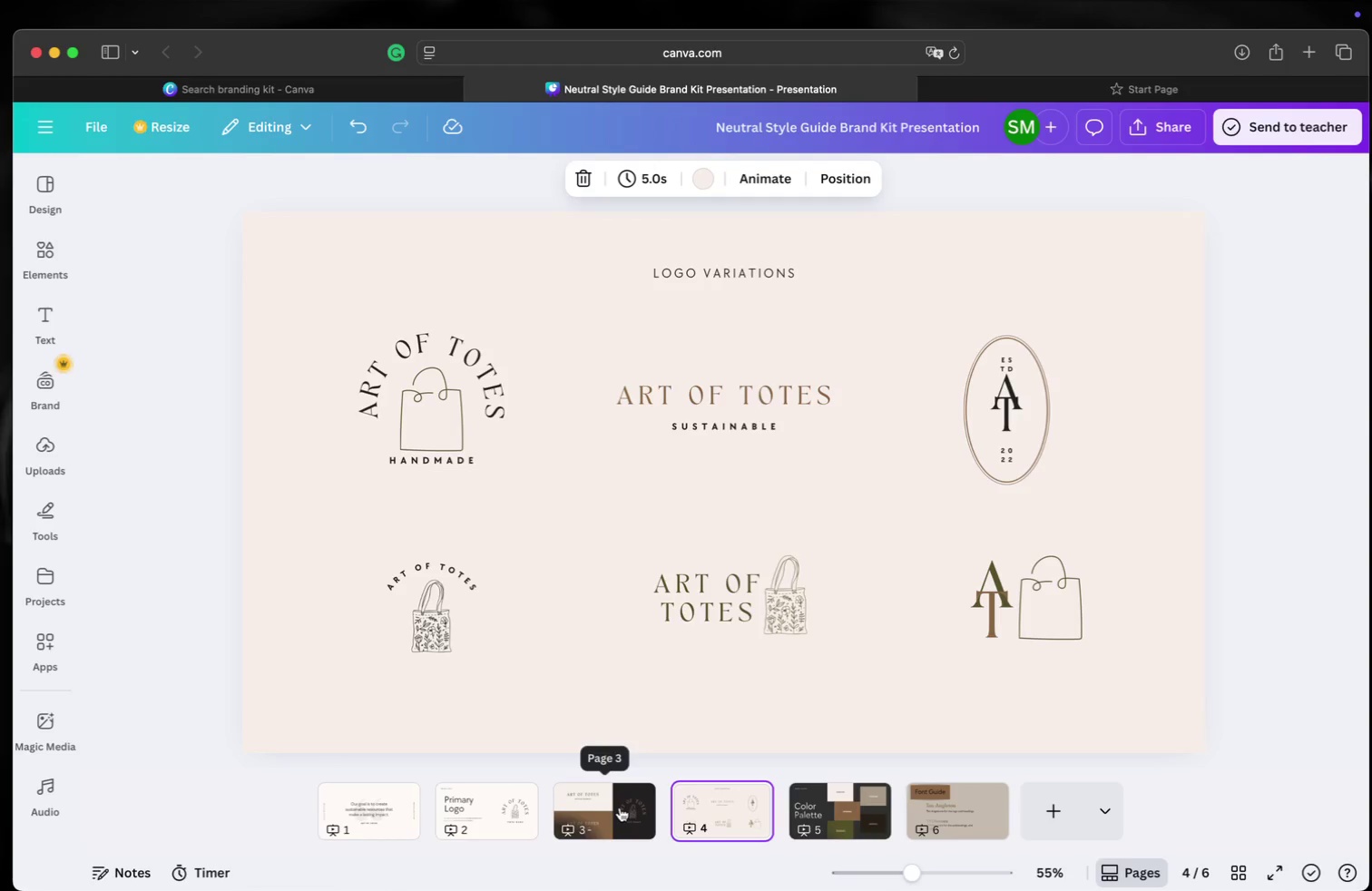 
left_click([620, 808])
 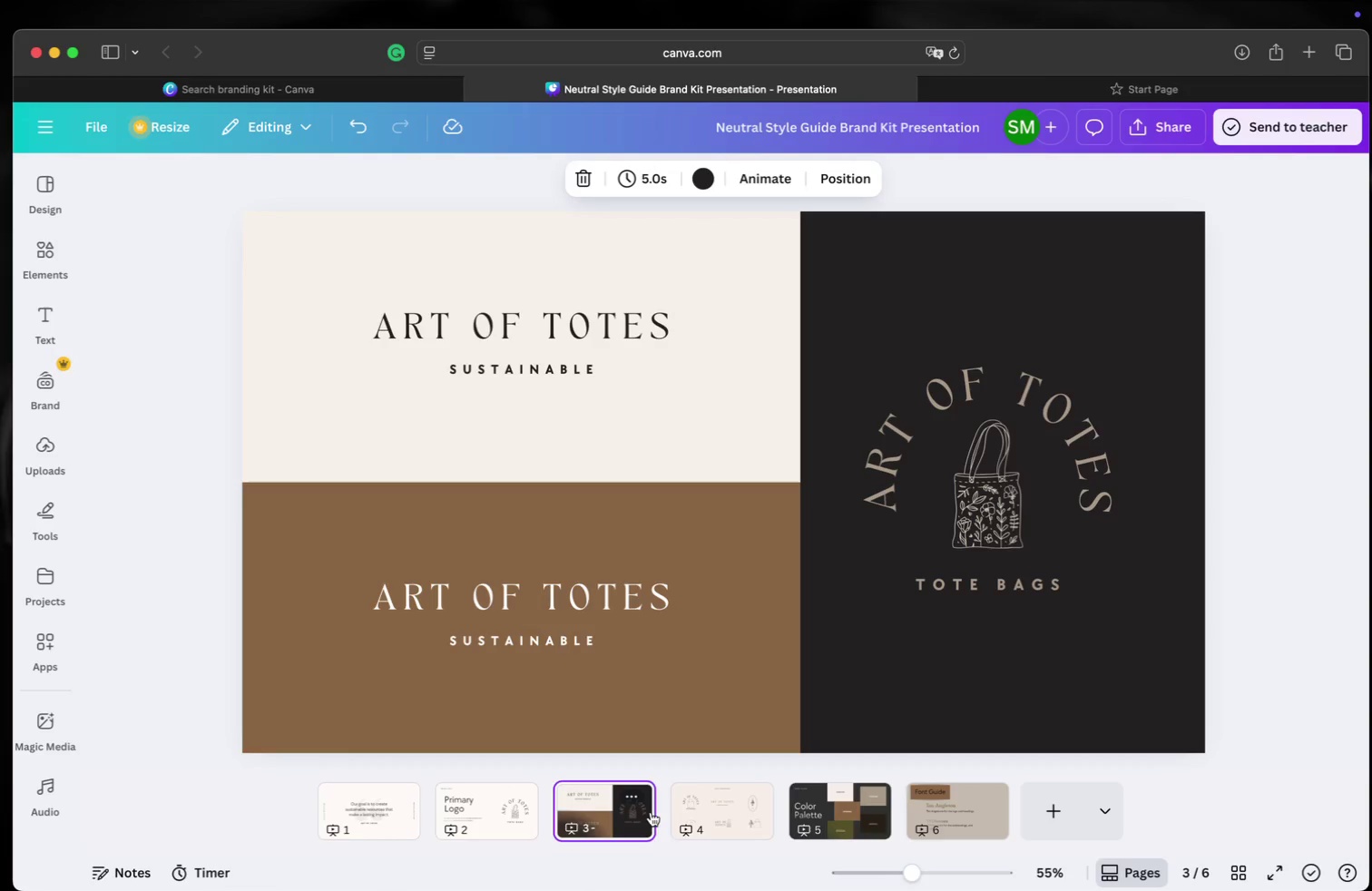 
mouse_move([641, 807])
 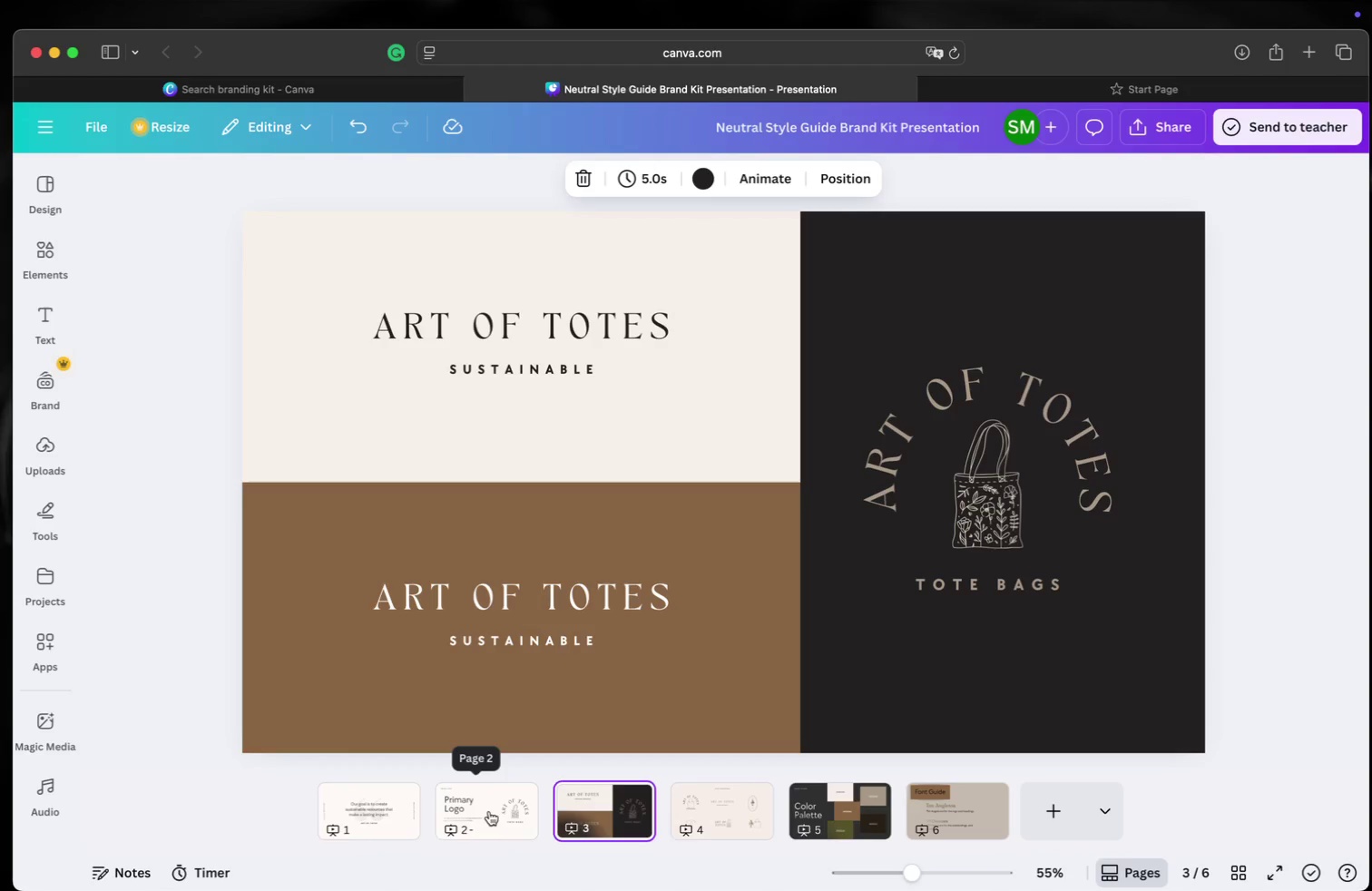 
left_click([489, 811])